 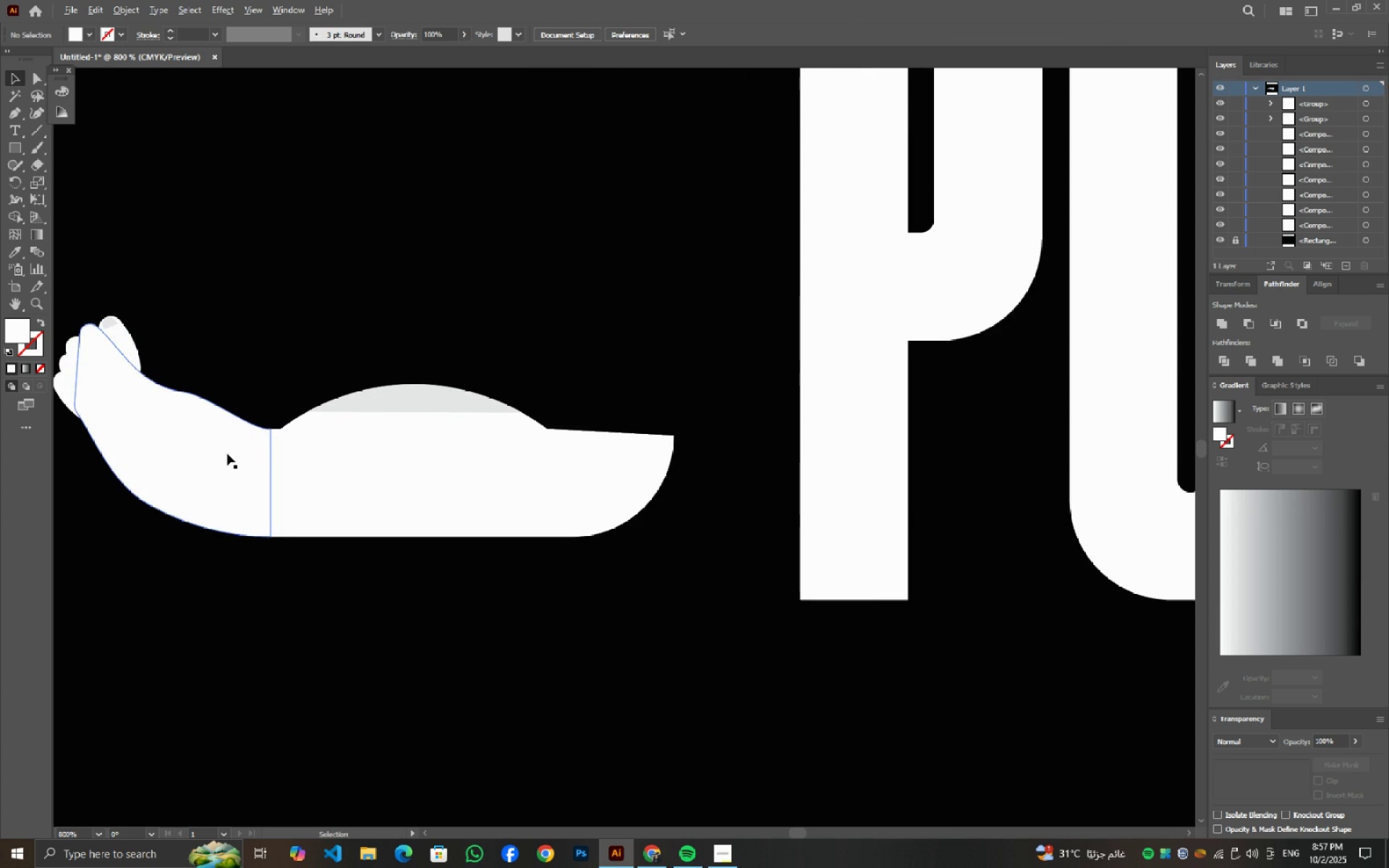 
scroll: coordinate [254, 459], scroll_direction: down, amount: 3.0
 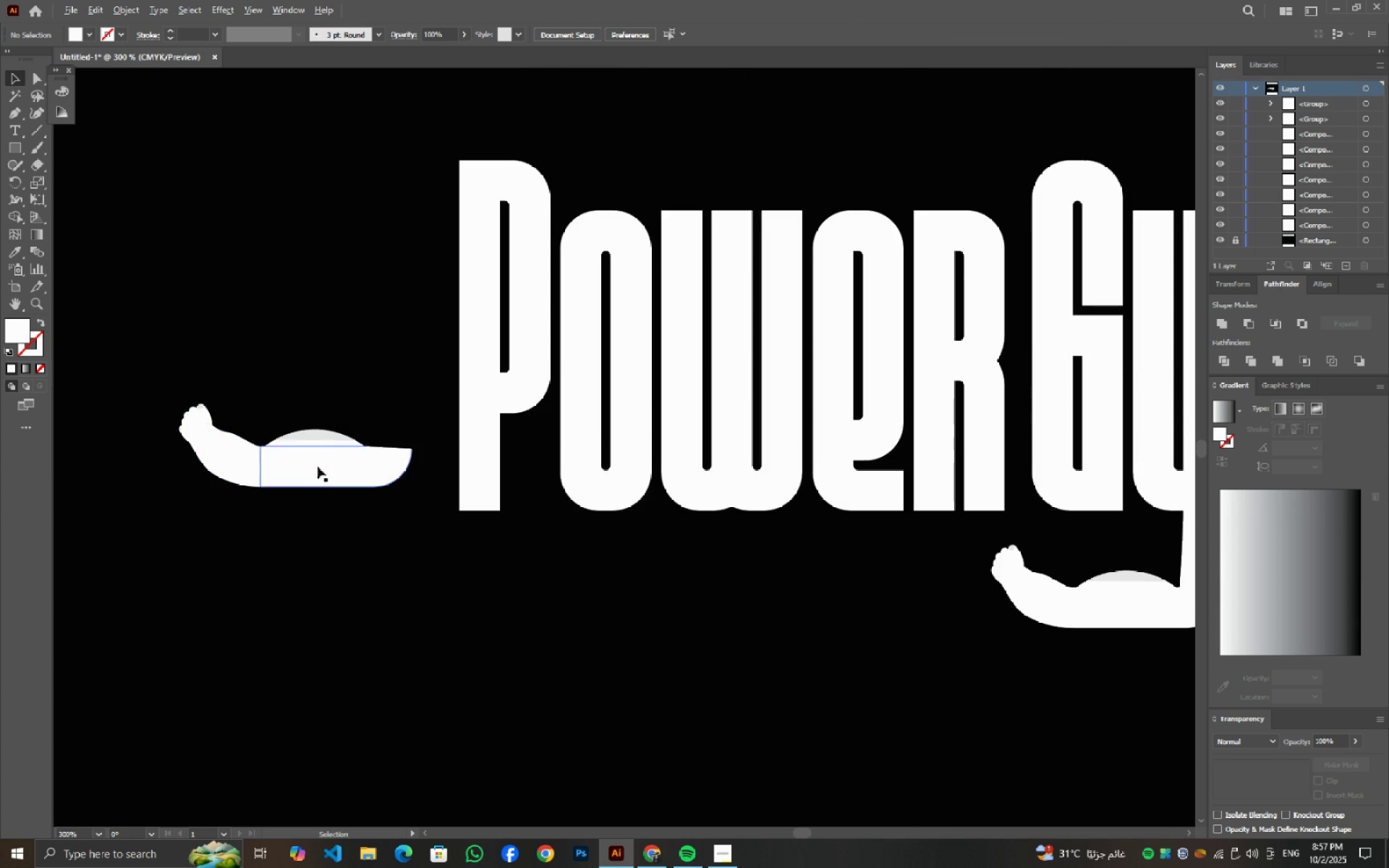 
key(Alt+AltLeft)
 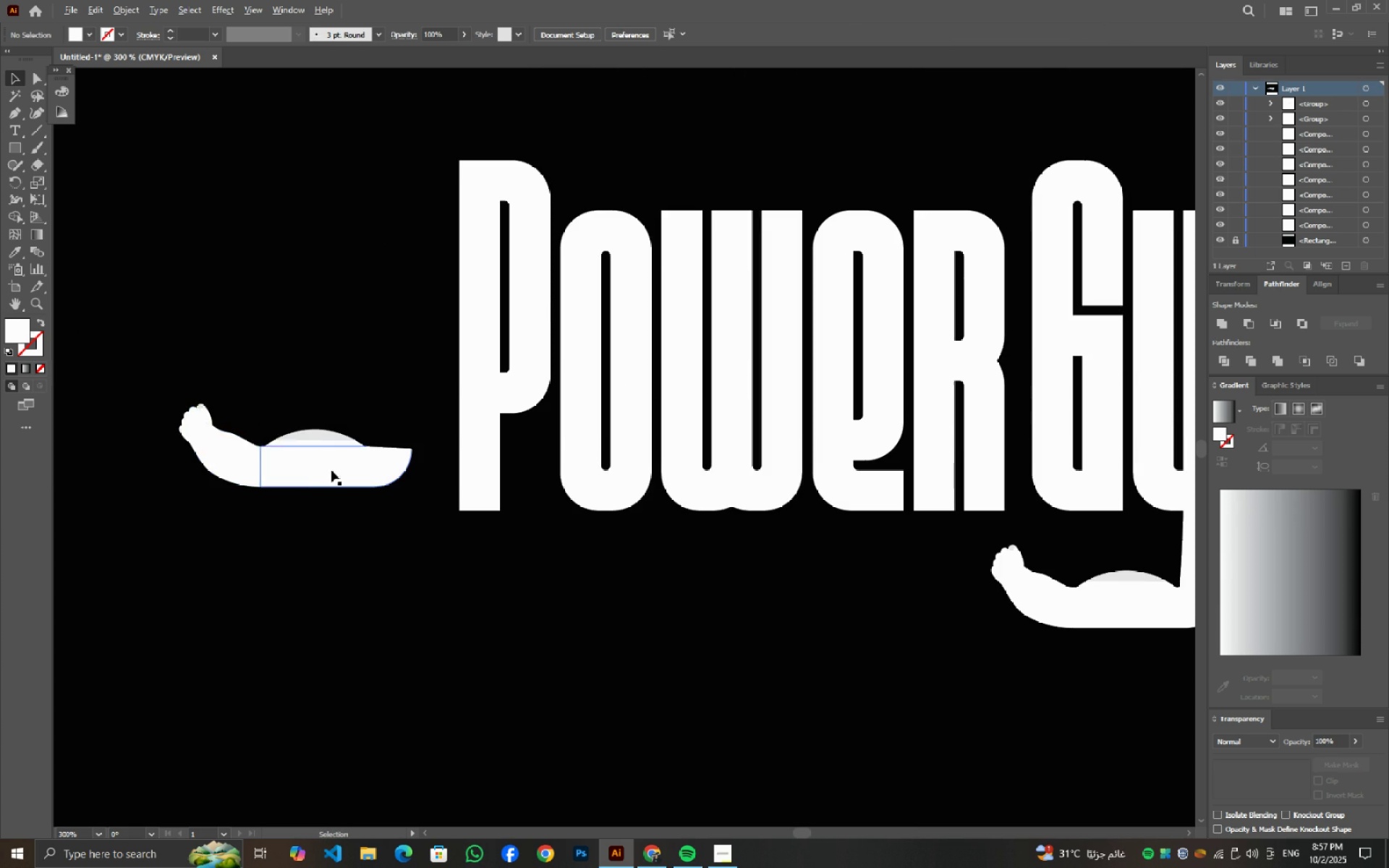 
key(Alt+AltLeft)
 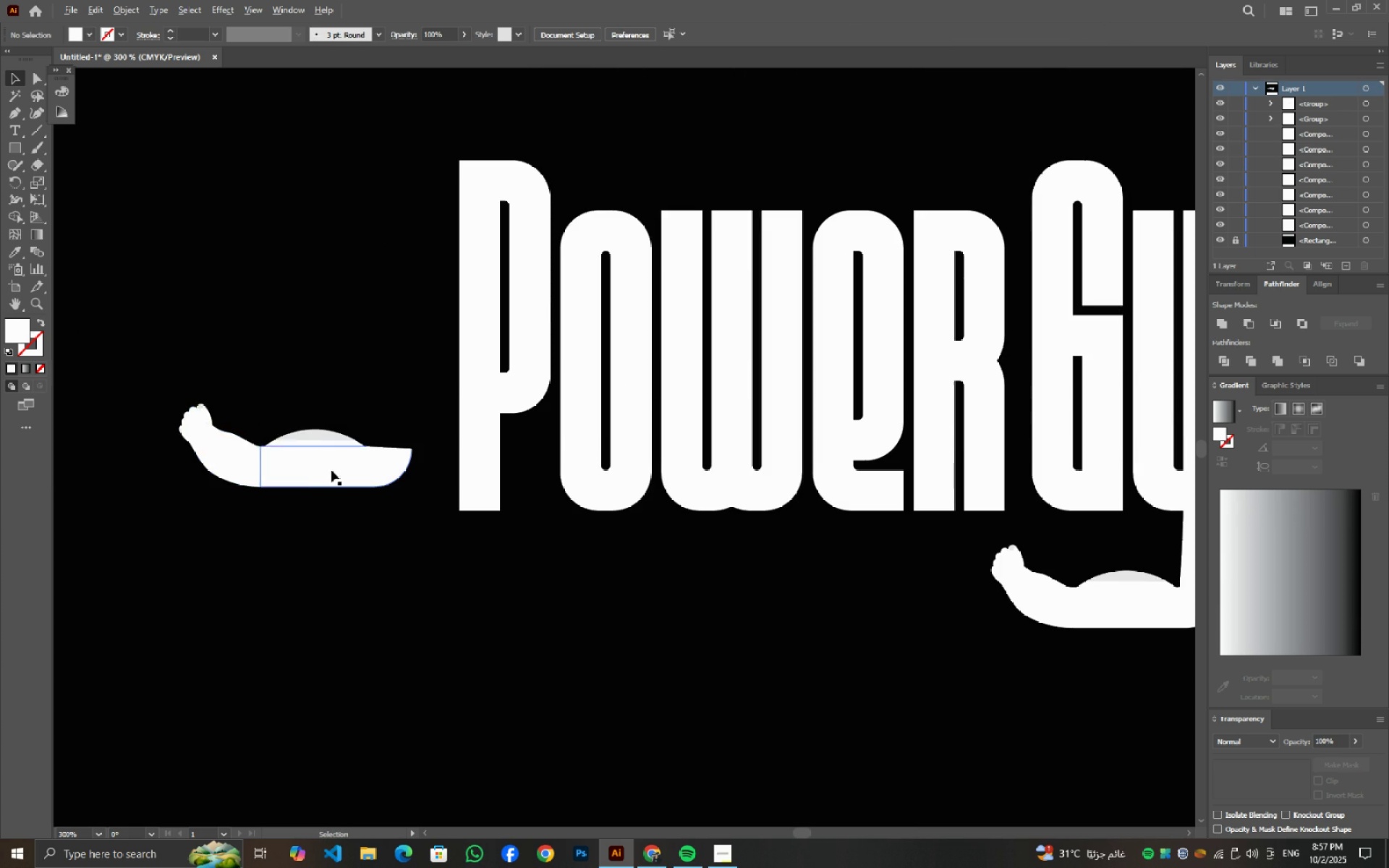 
key(Alt+AltLeft)
 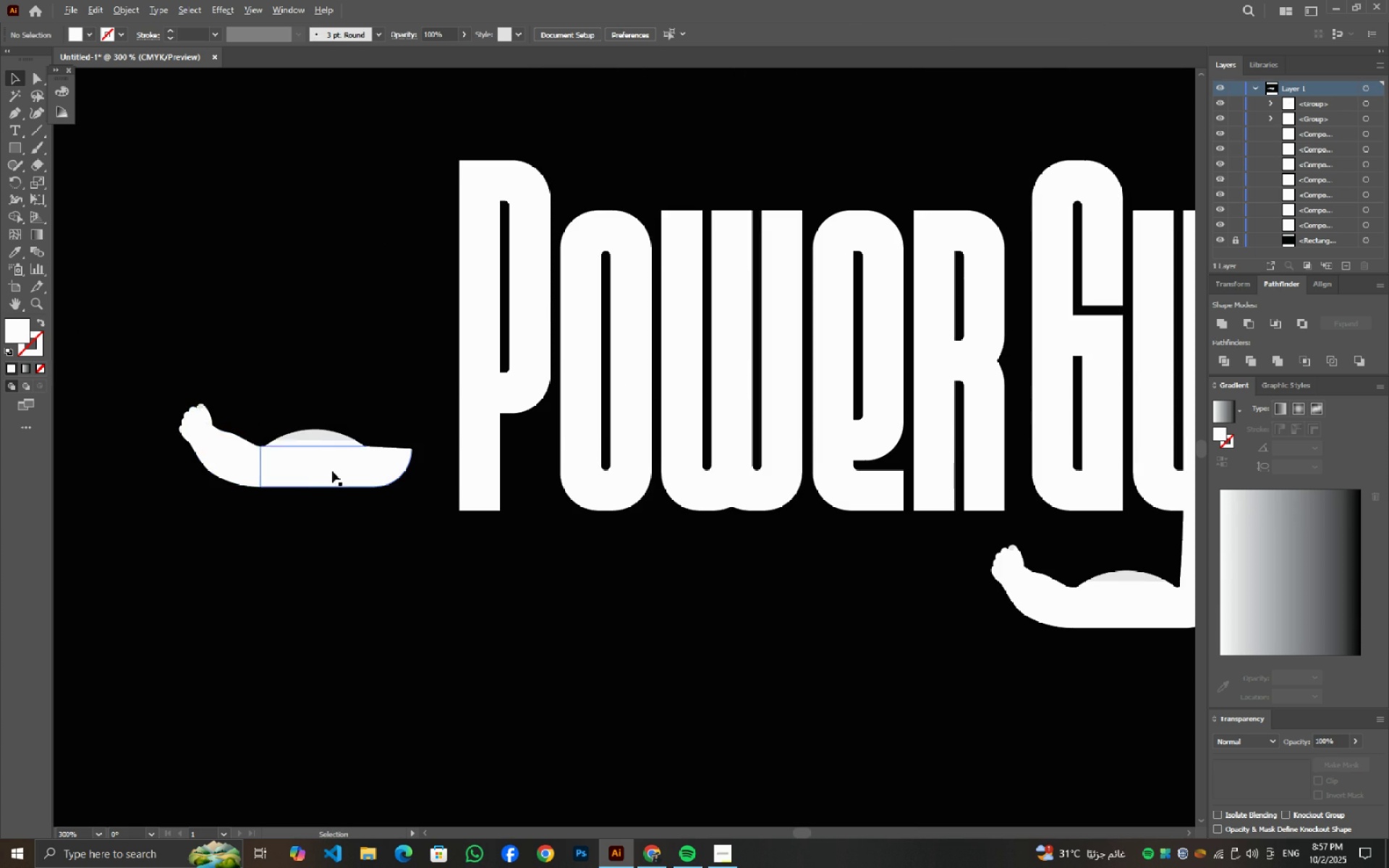 
key(Alt+AltLeft)